 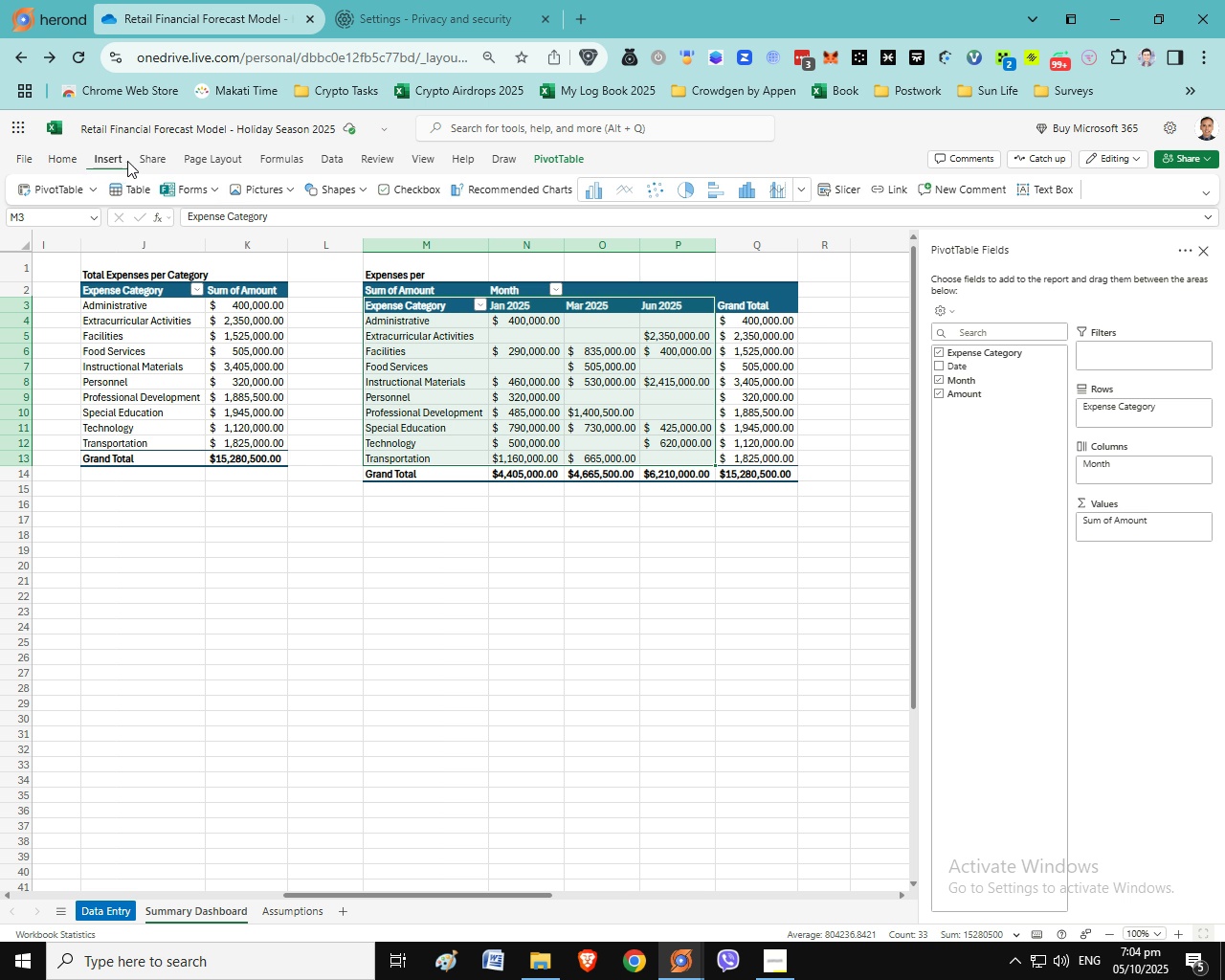 
left_click([803, 198])
 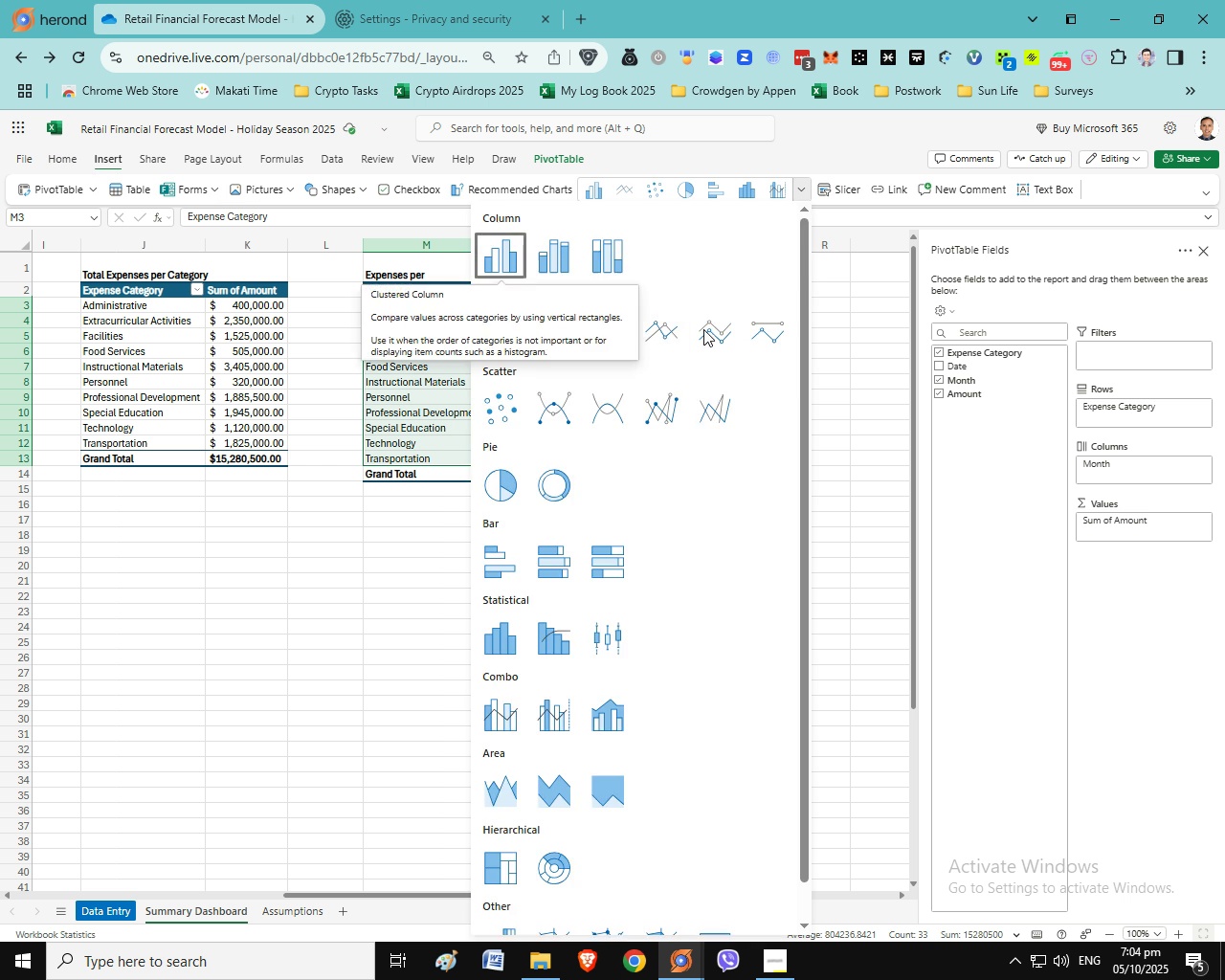 
left_click([668, 344])
 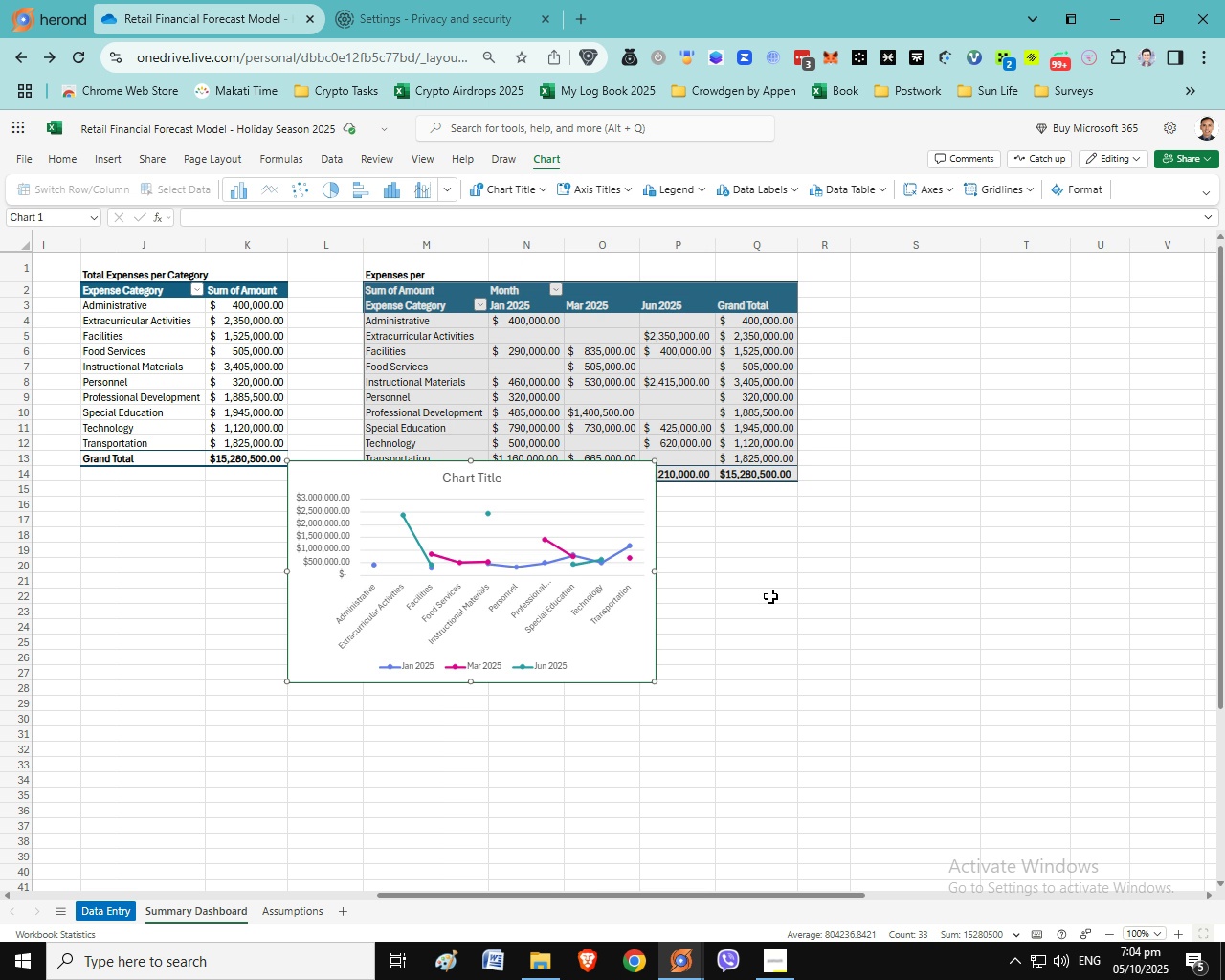 
wait(11.74)
 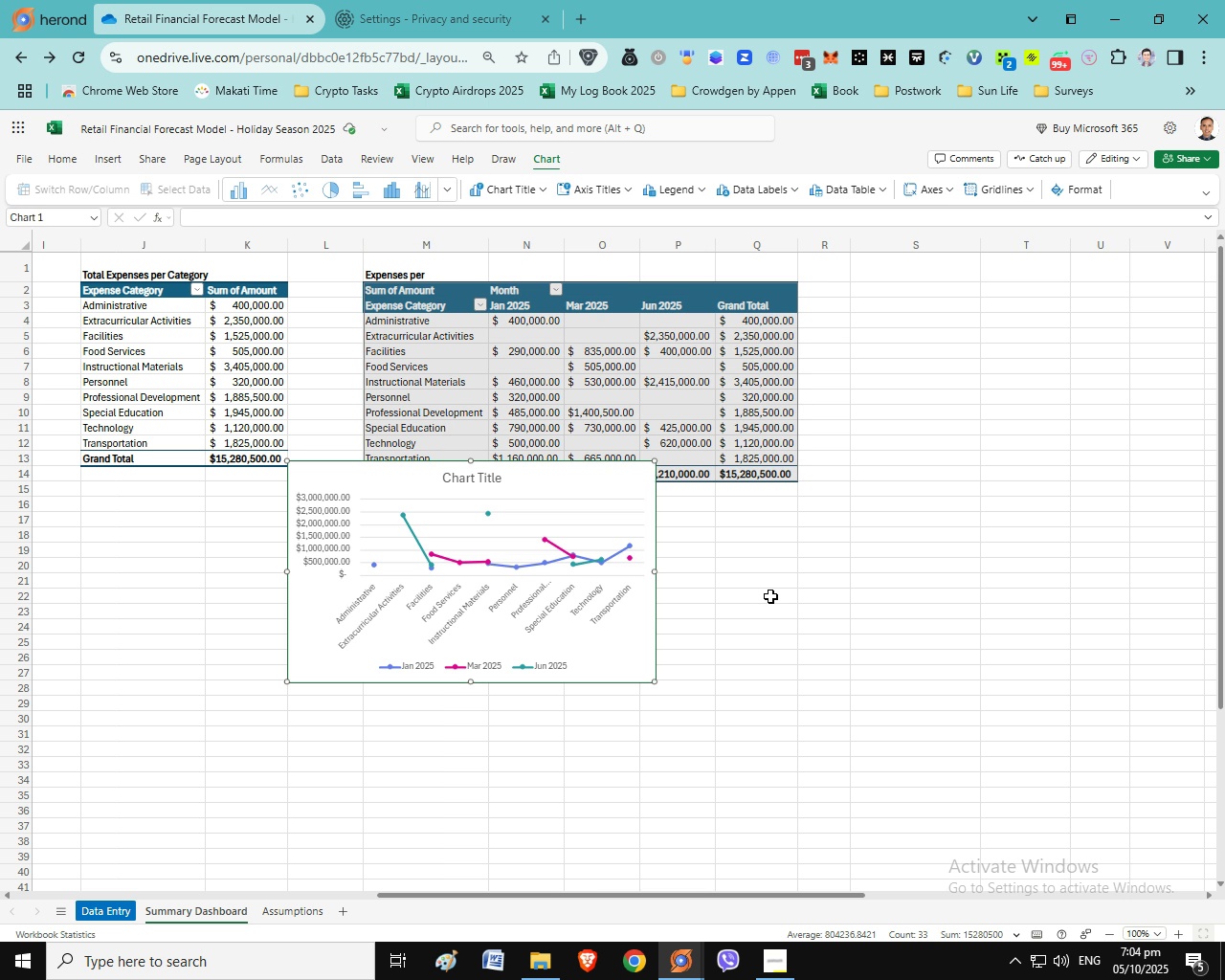 
left_click([546, 478])
 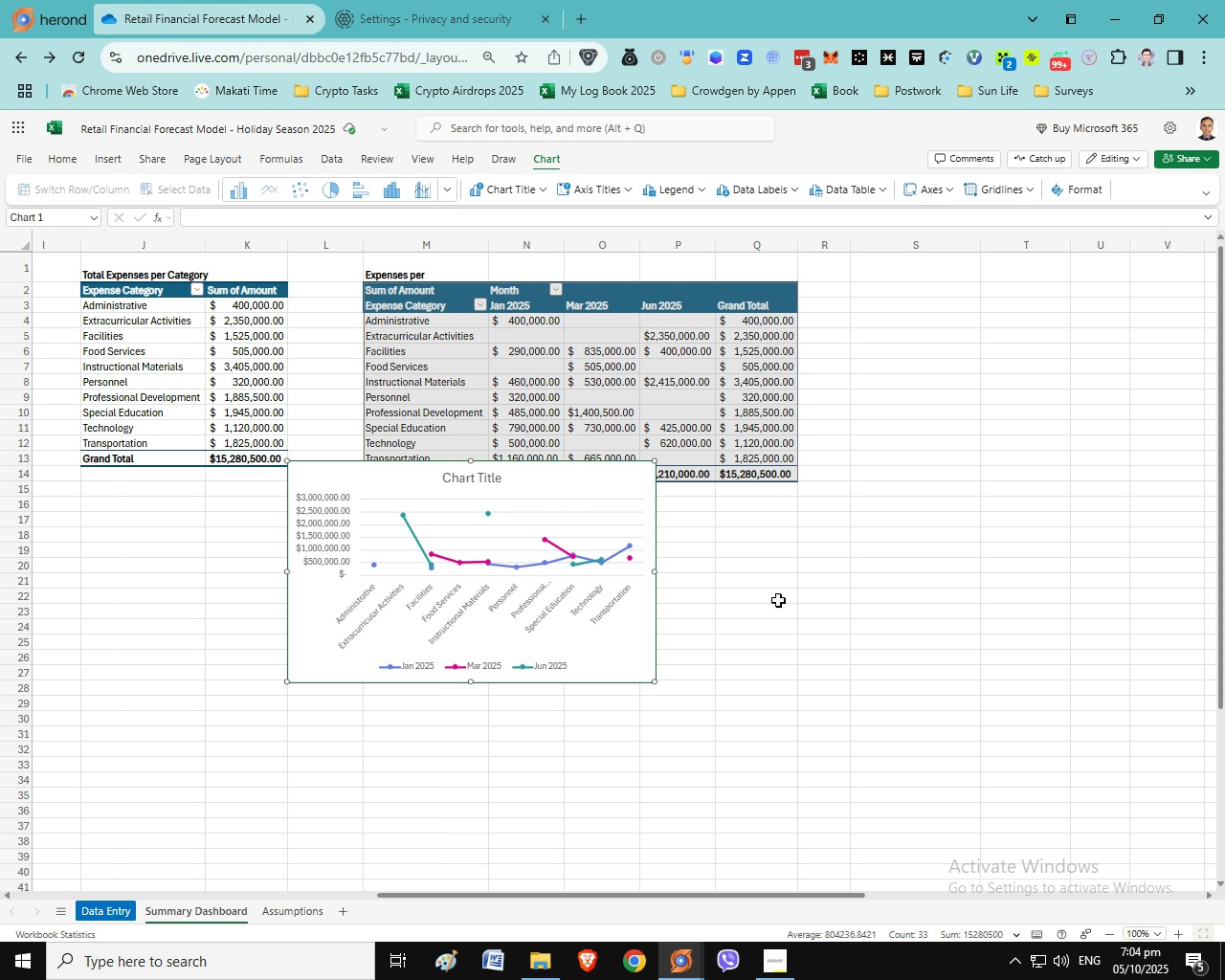 
left_click([812, 600])
 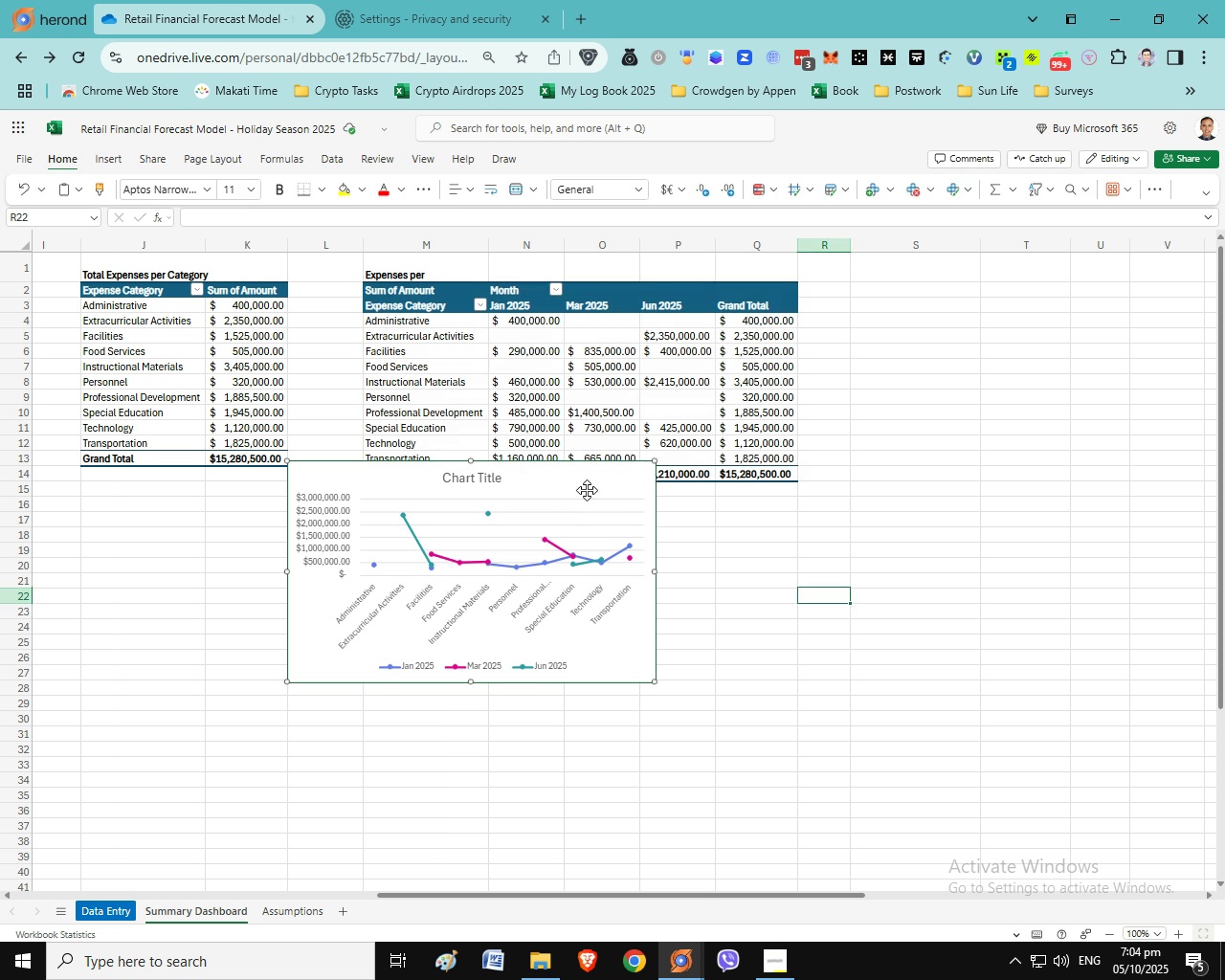 
left_click([587, 490])
 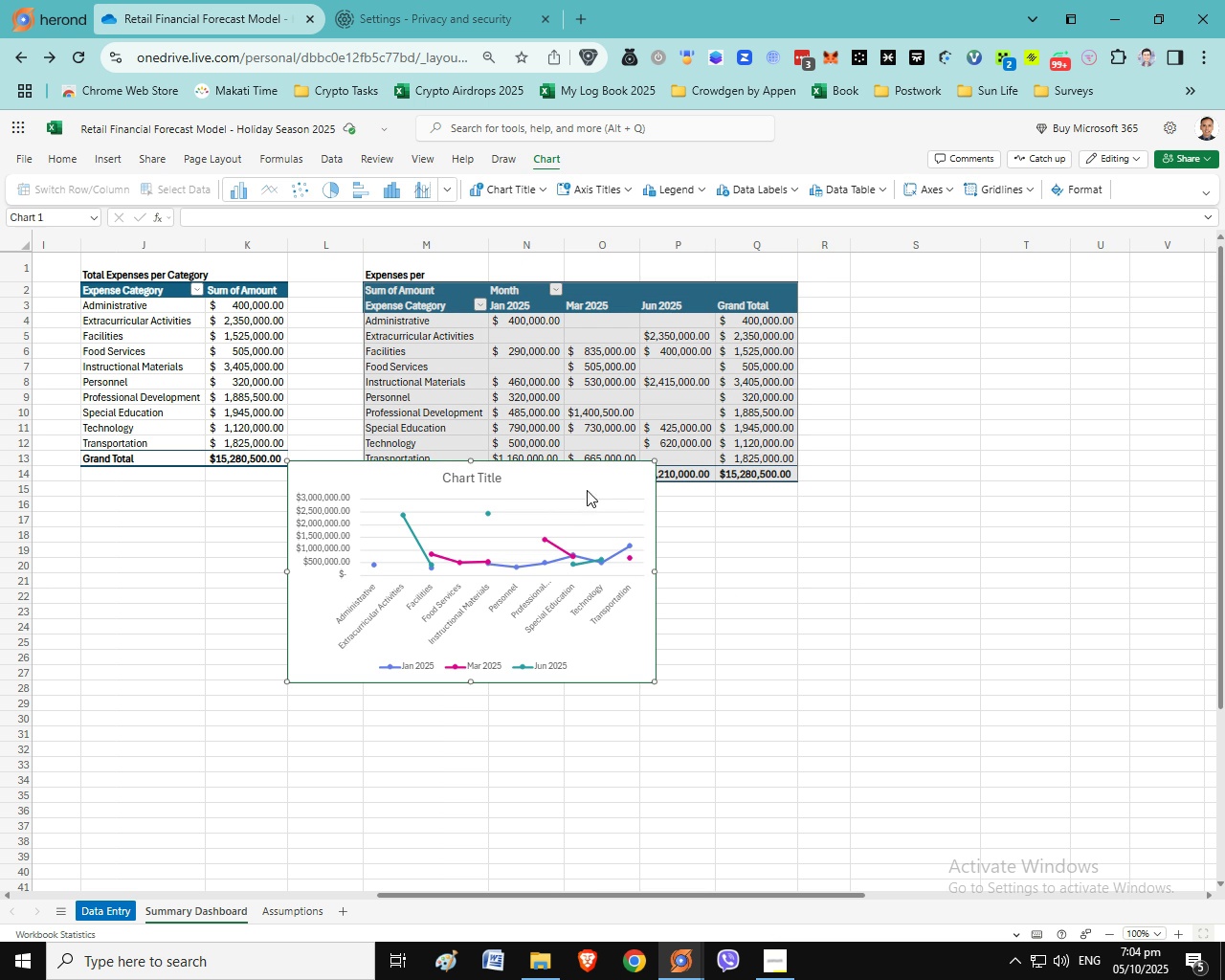 
key(Delete)
 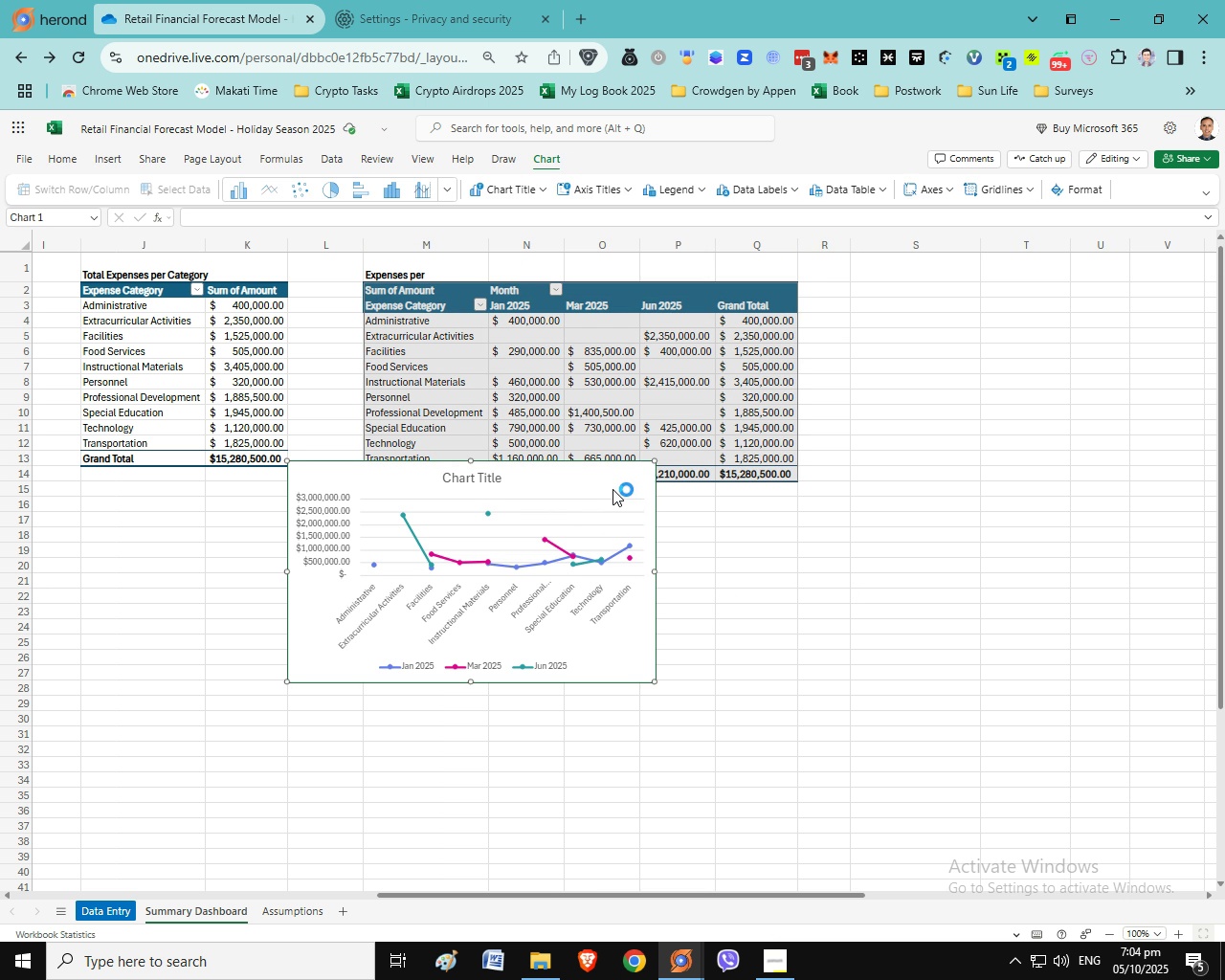 
right_click([612, 489])
 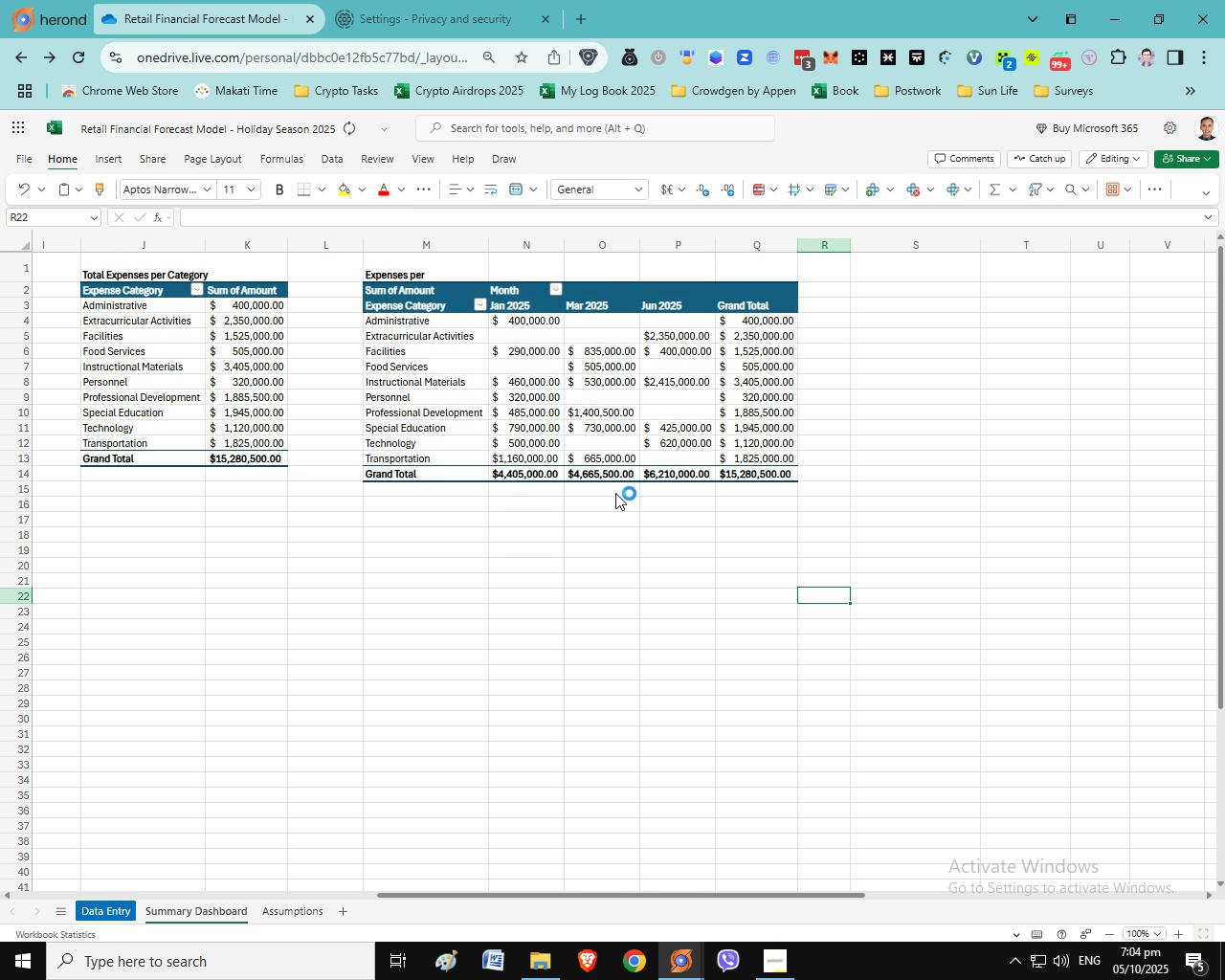 
wait(5.27)
 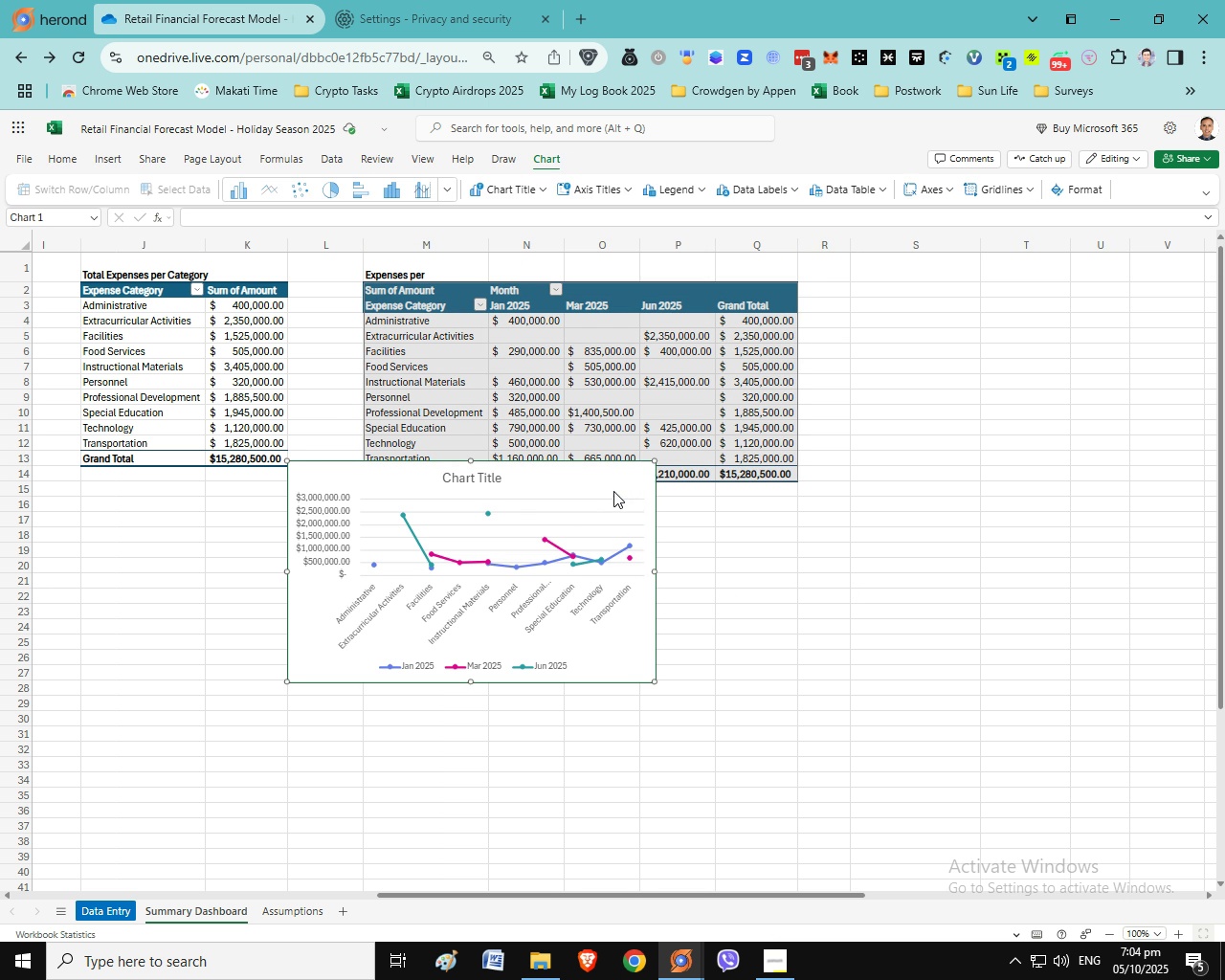 
mouse_move([443, 334])